 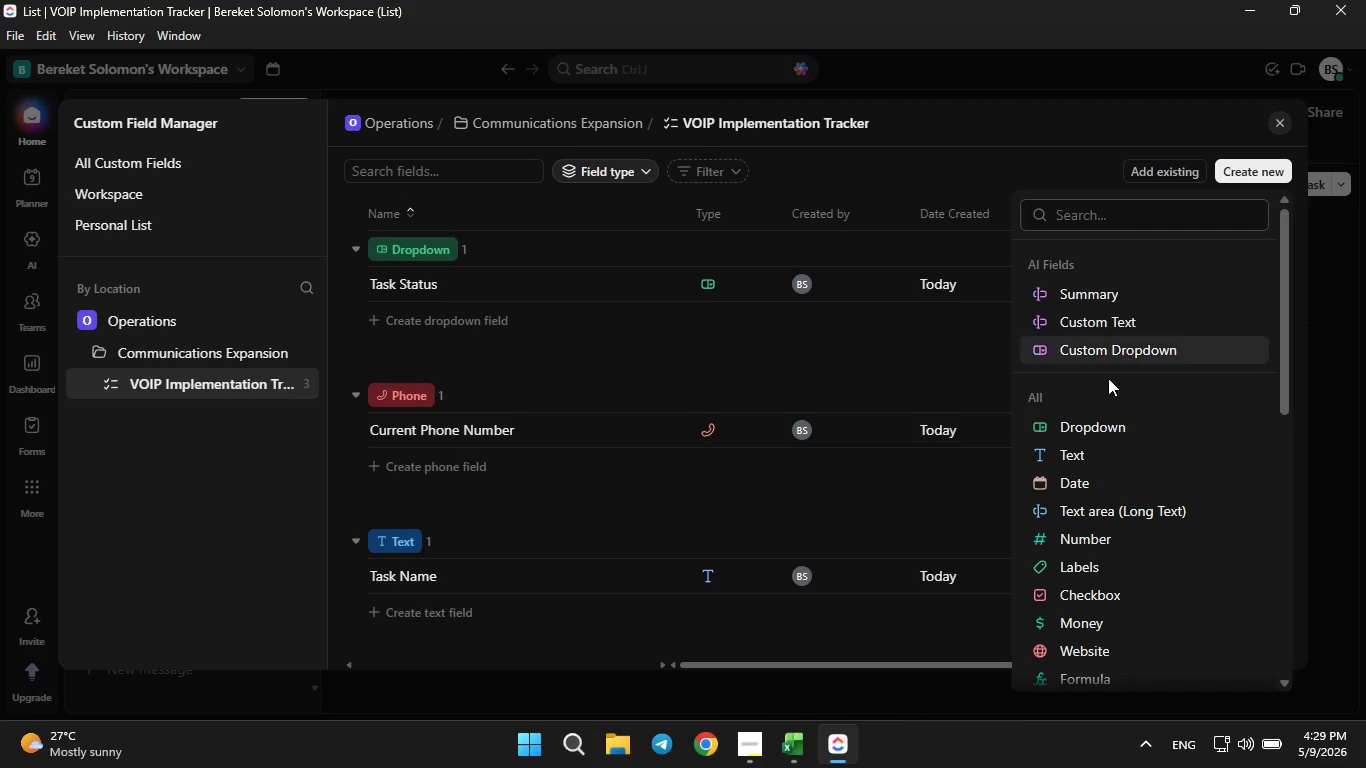 
left_click([1085, 459])
 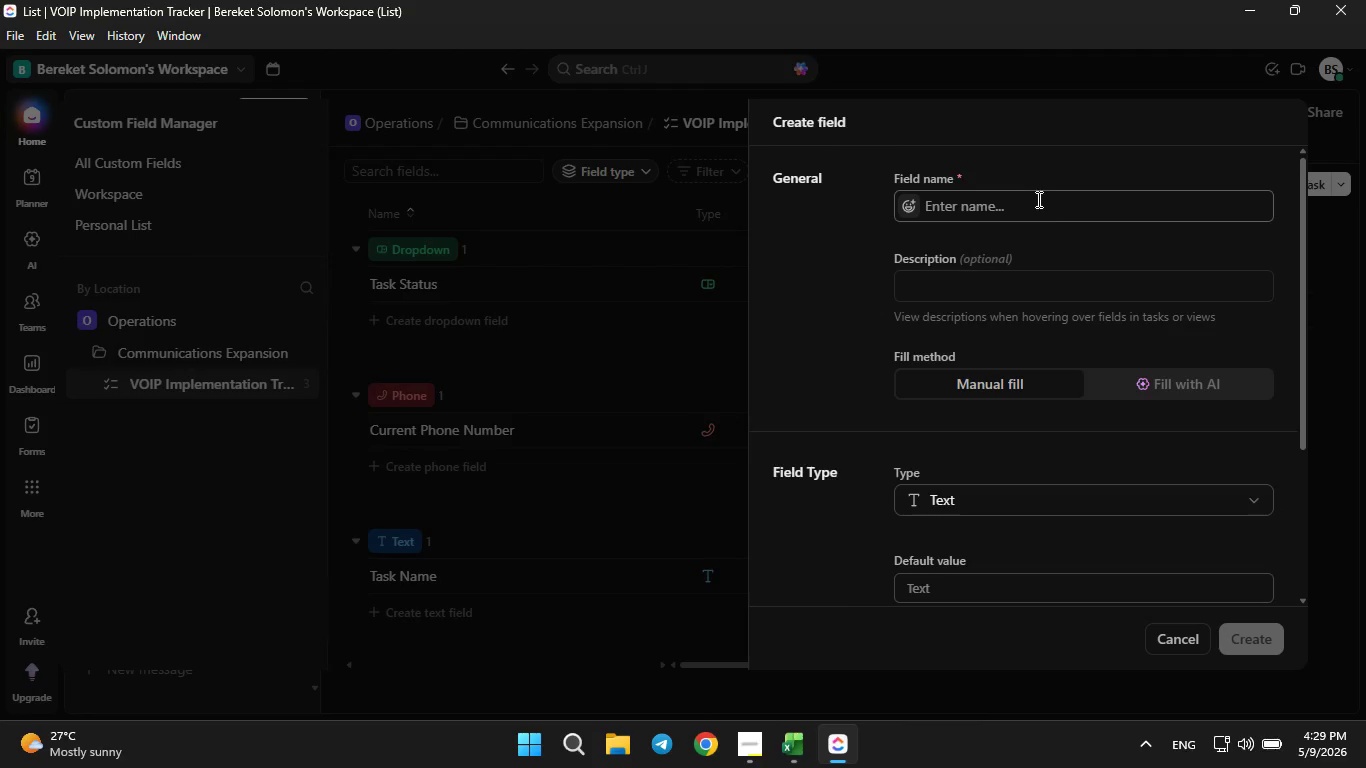 
left_click([1037, 199])
 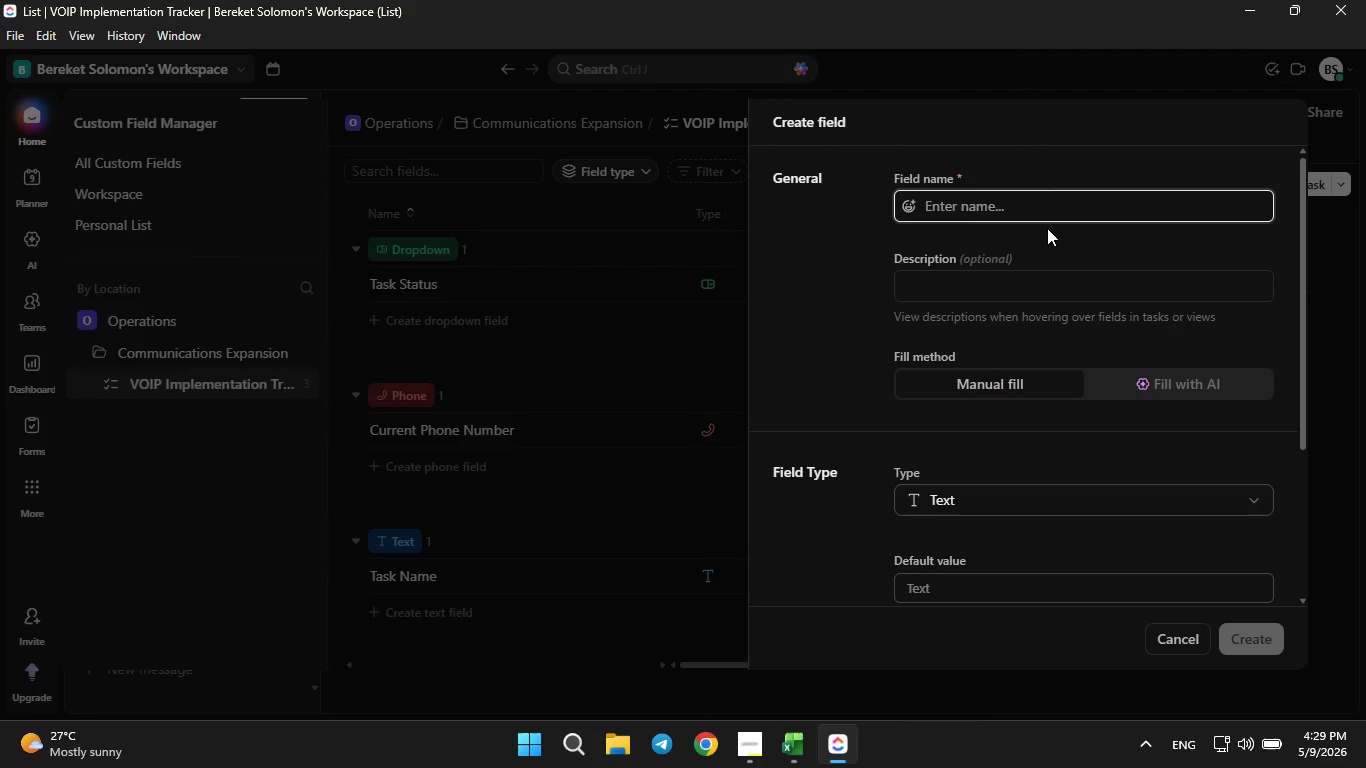 
type(Treatment Room Name)
 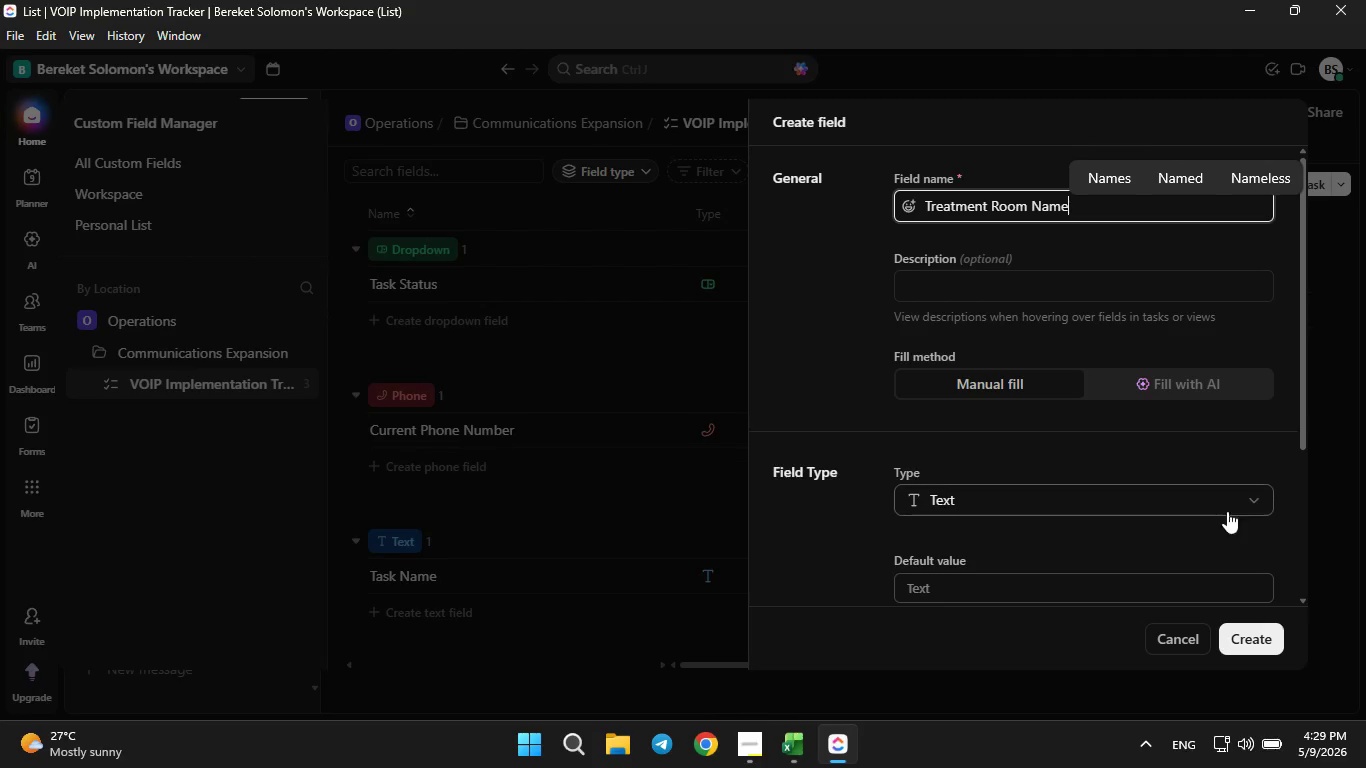 
left_click([1263, 632])
 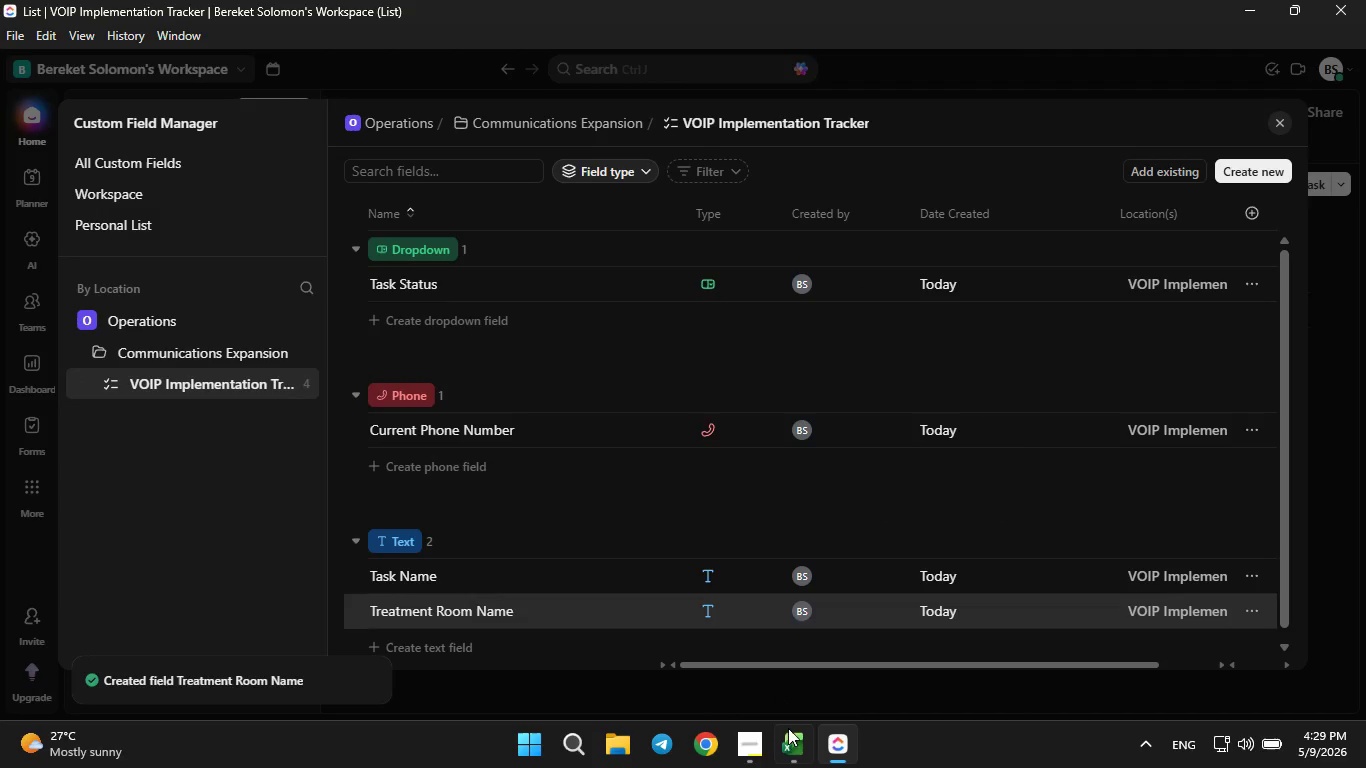 
left_click([791, 735])
 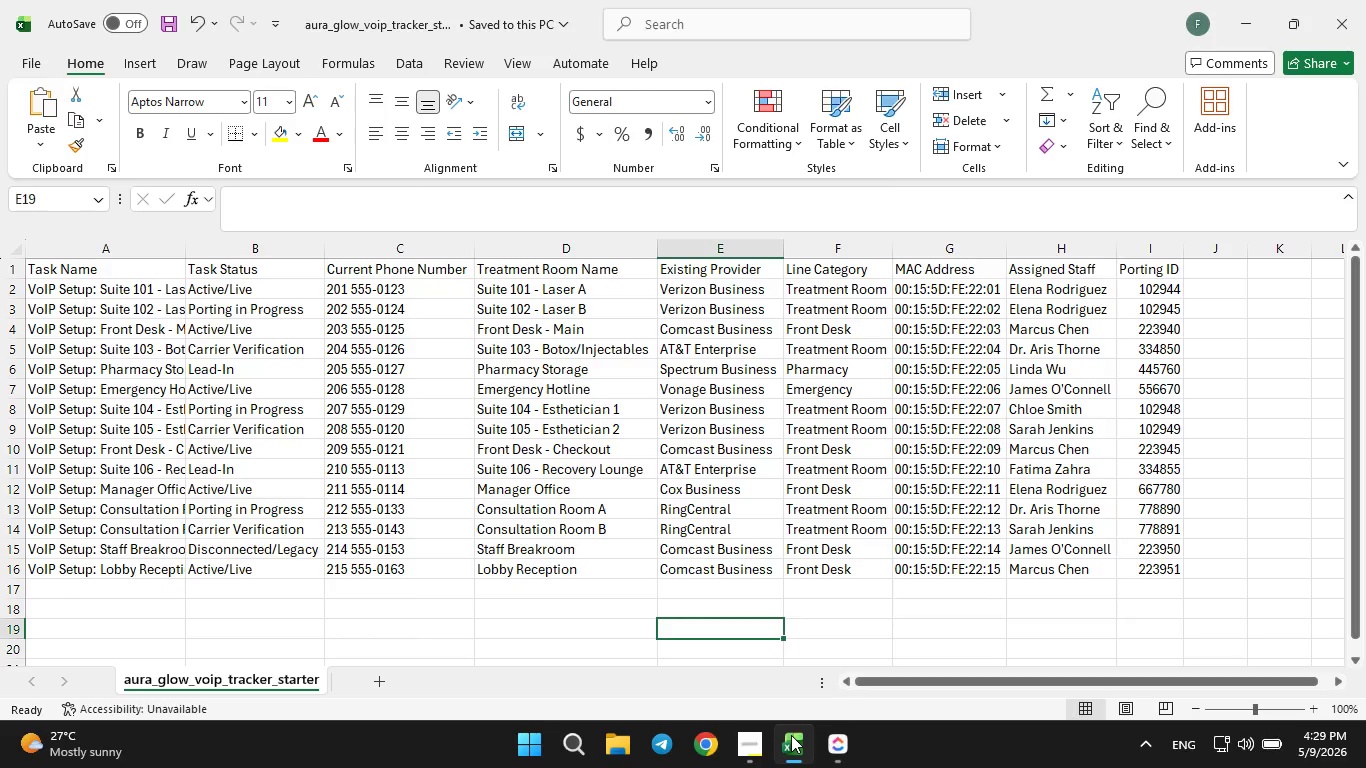 
wait(10.72)
 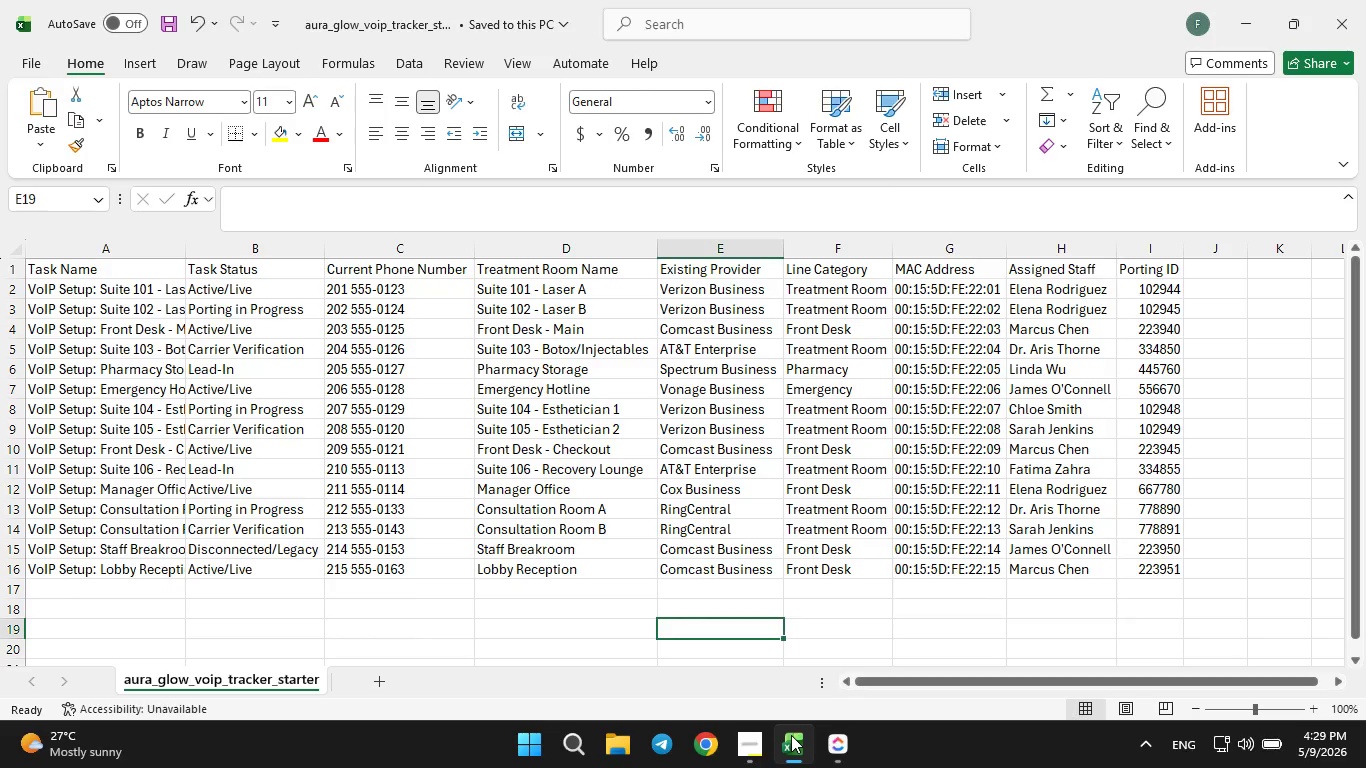 
left_click([837, 745])
 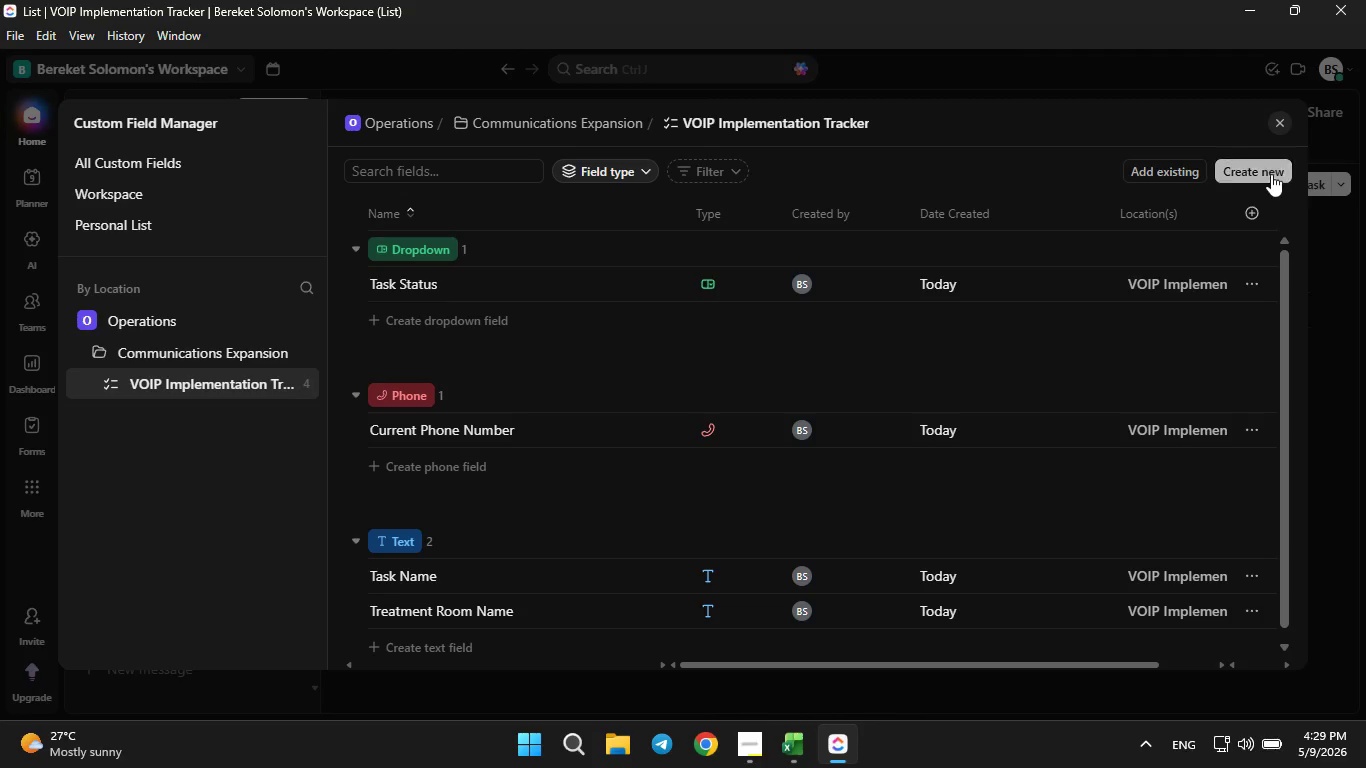 
left_click([1271, 174])
 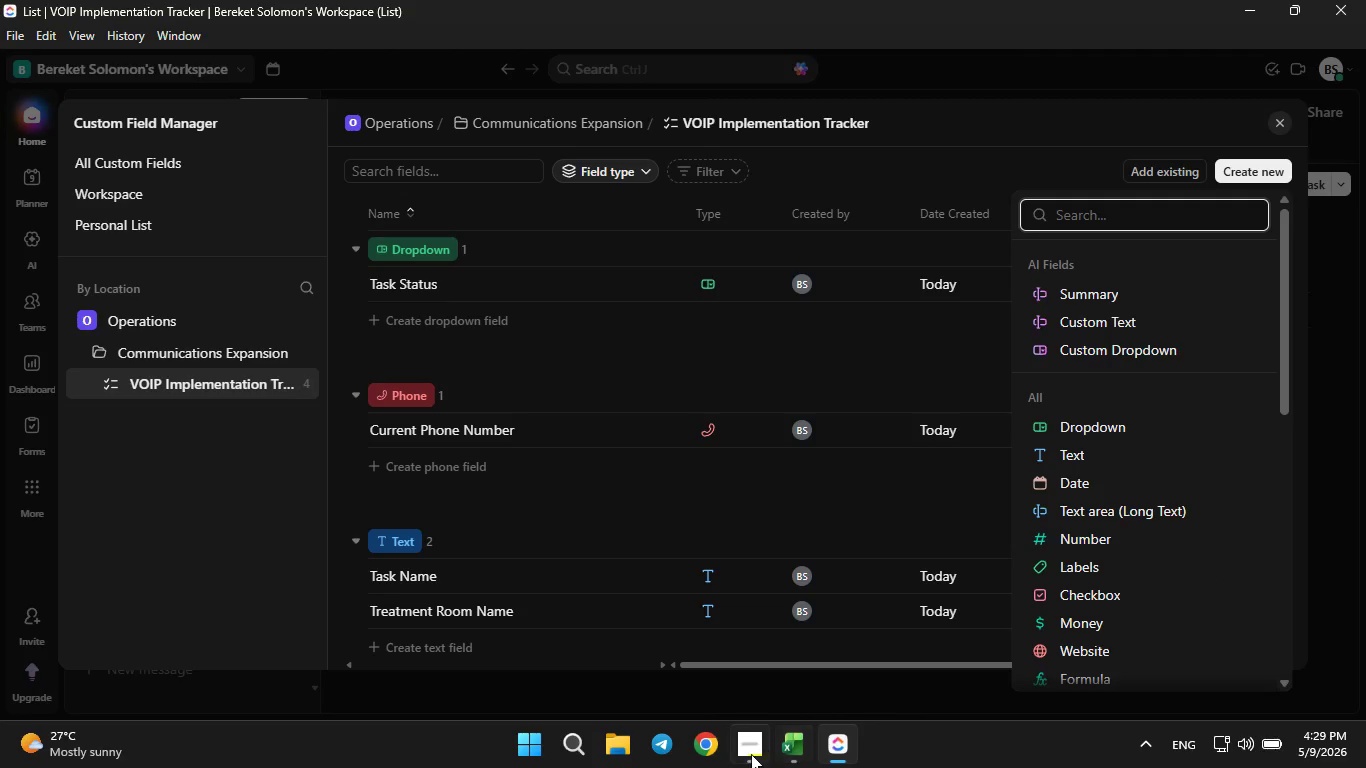 
left_click([750, 756])